 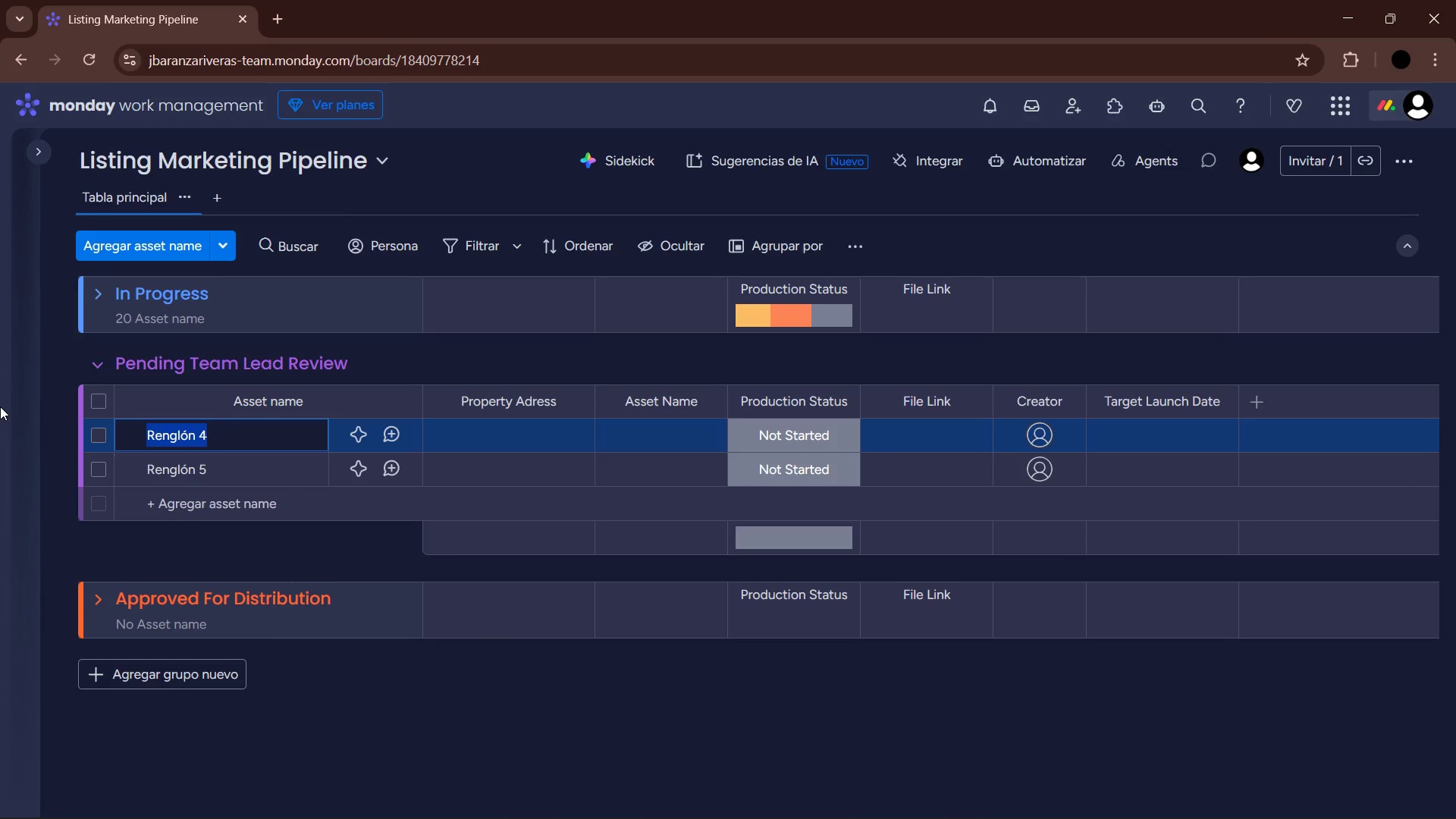 
type(Sunaet Cinema Tour )
 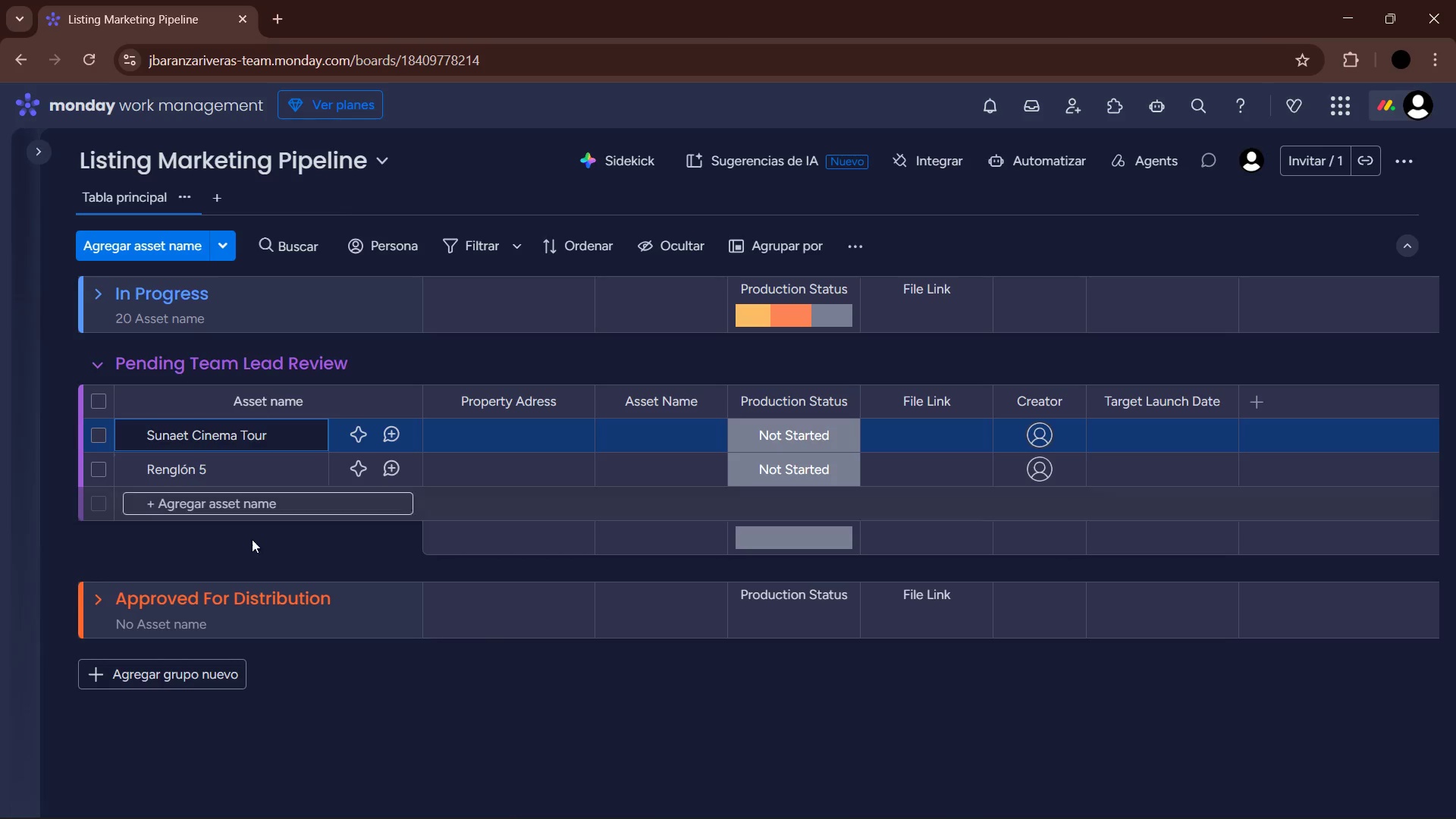 
left_click([299, 549])
 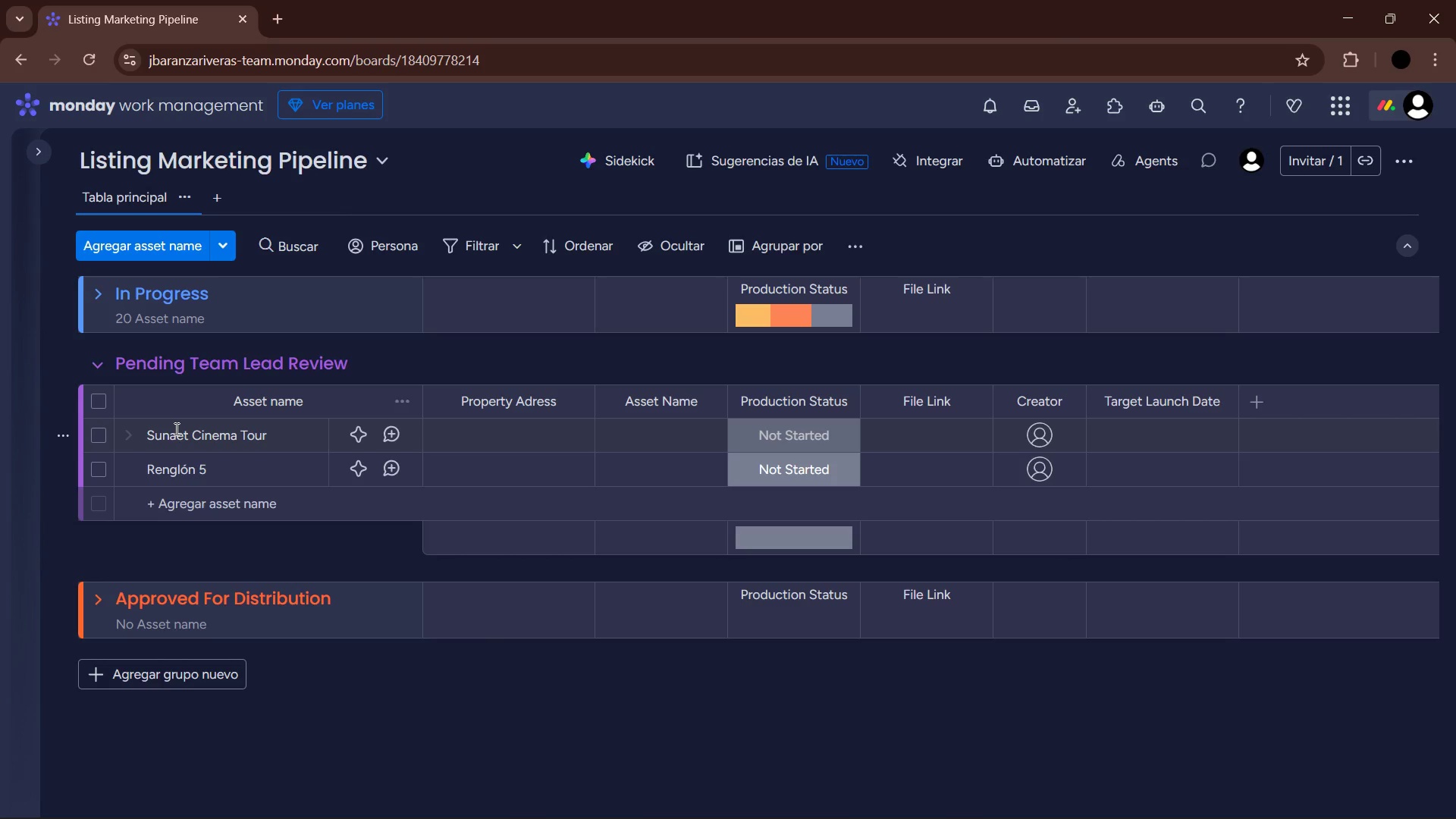 
left_click([178, 435])
 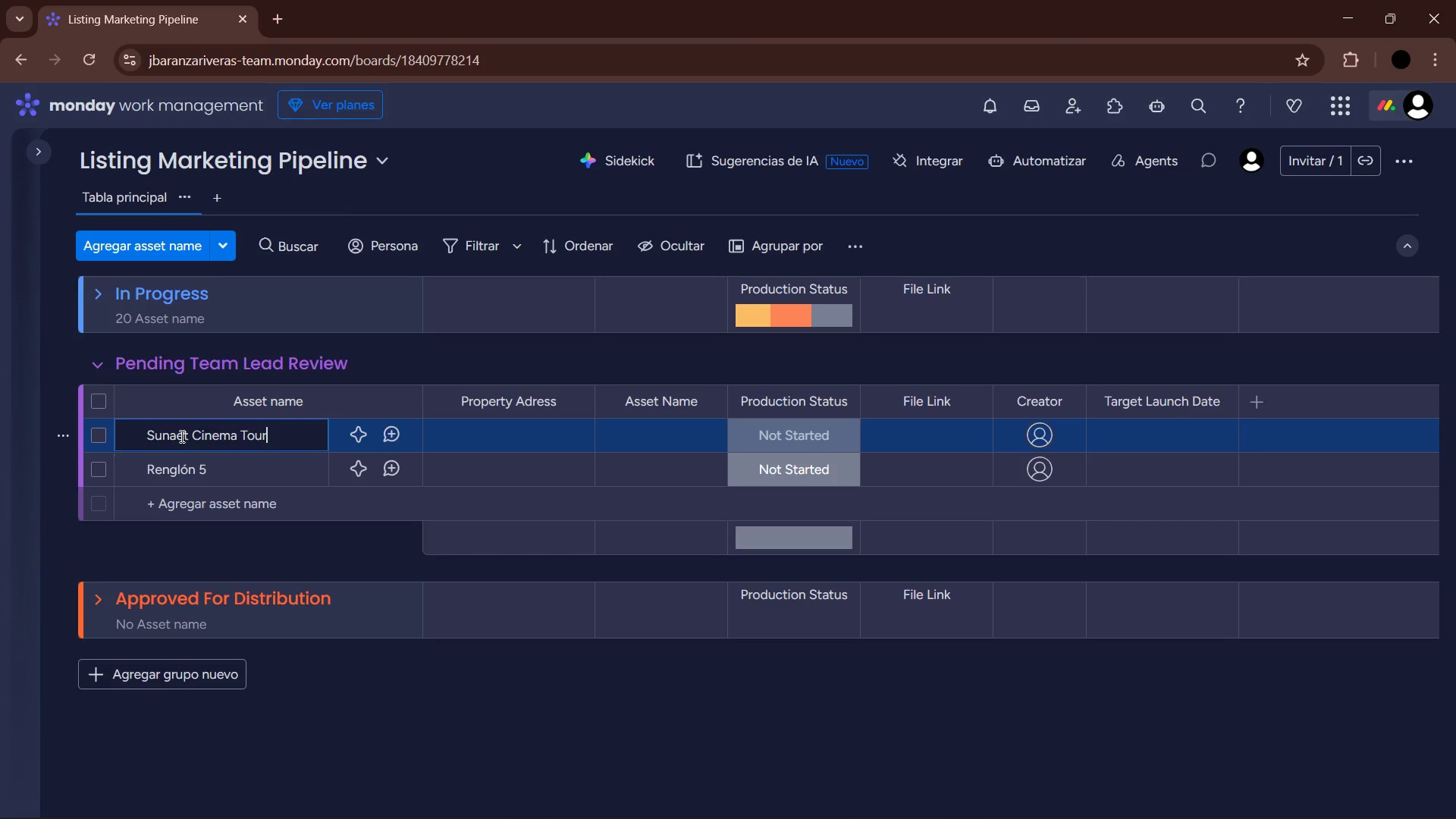 
left_click([180, 436])
 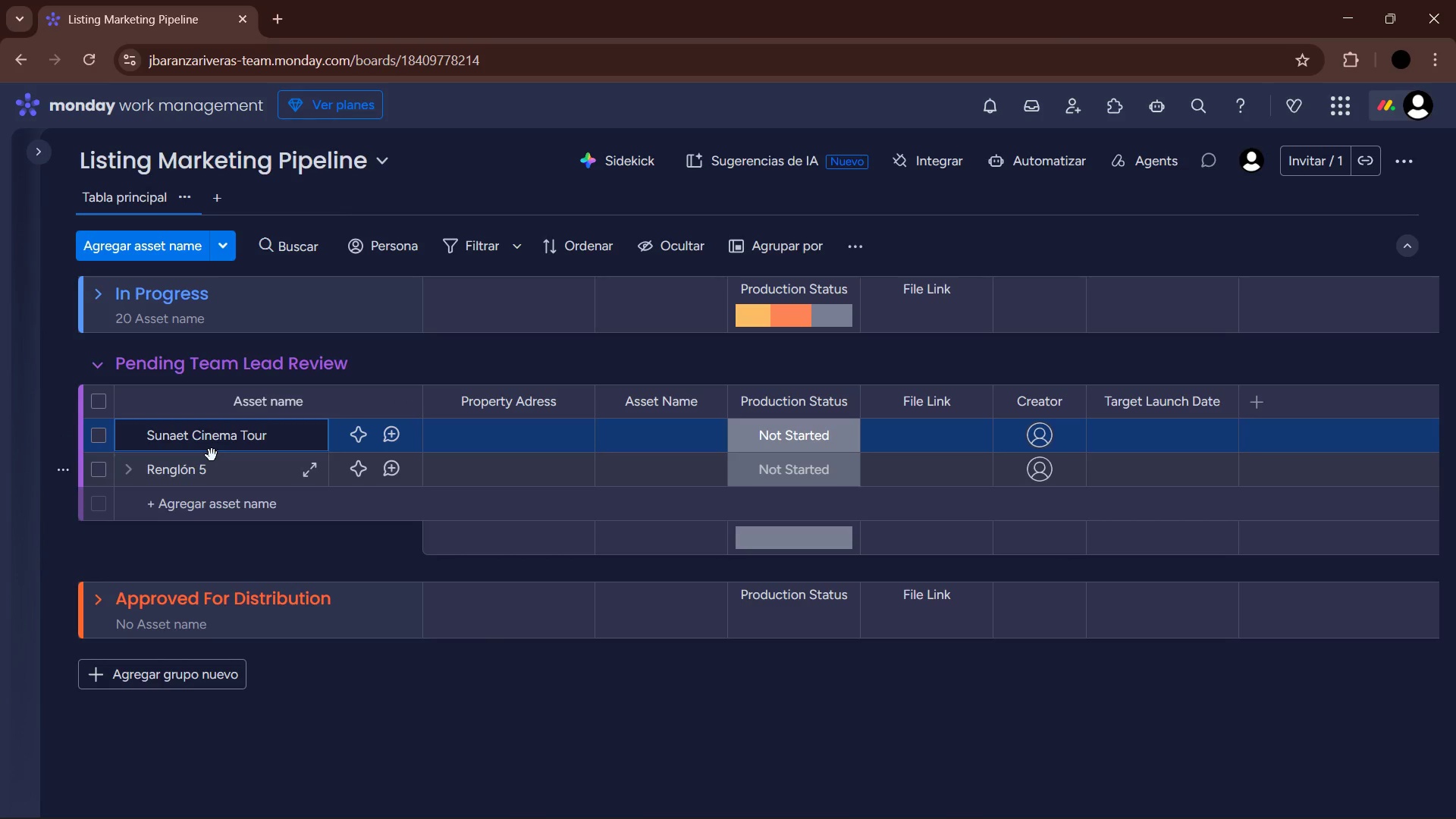 
key(ArrowLeft)
 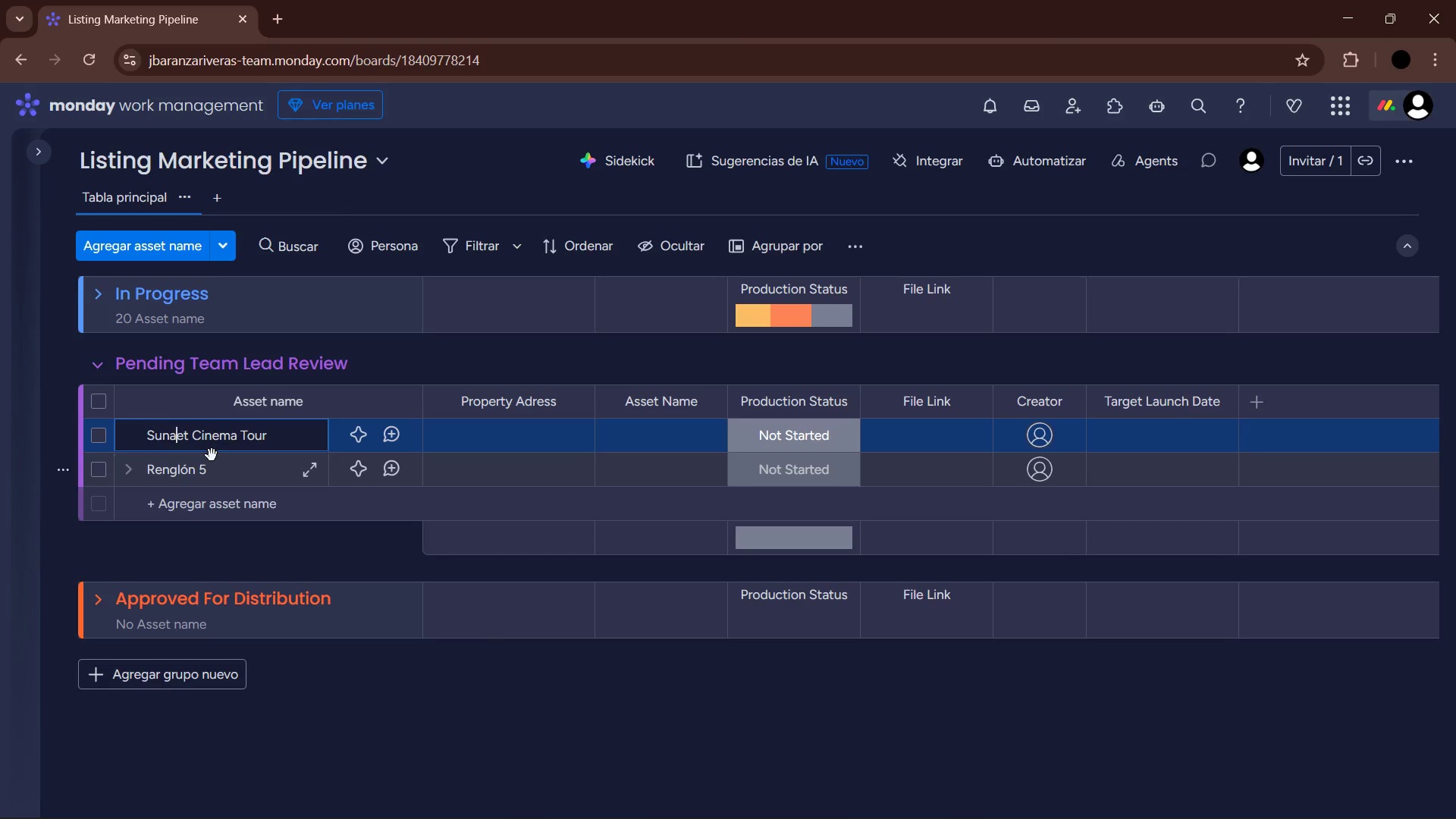 
key(Backspace)
 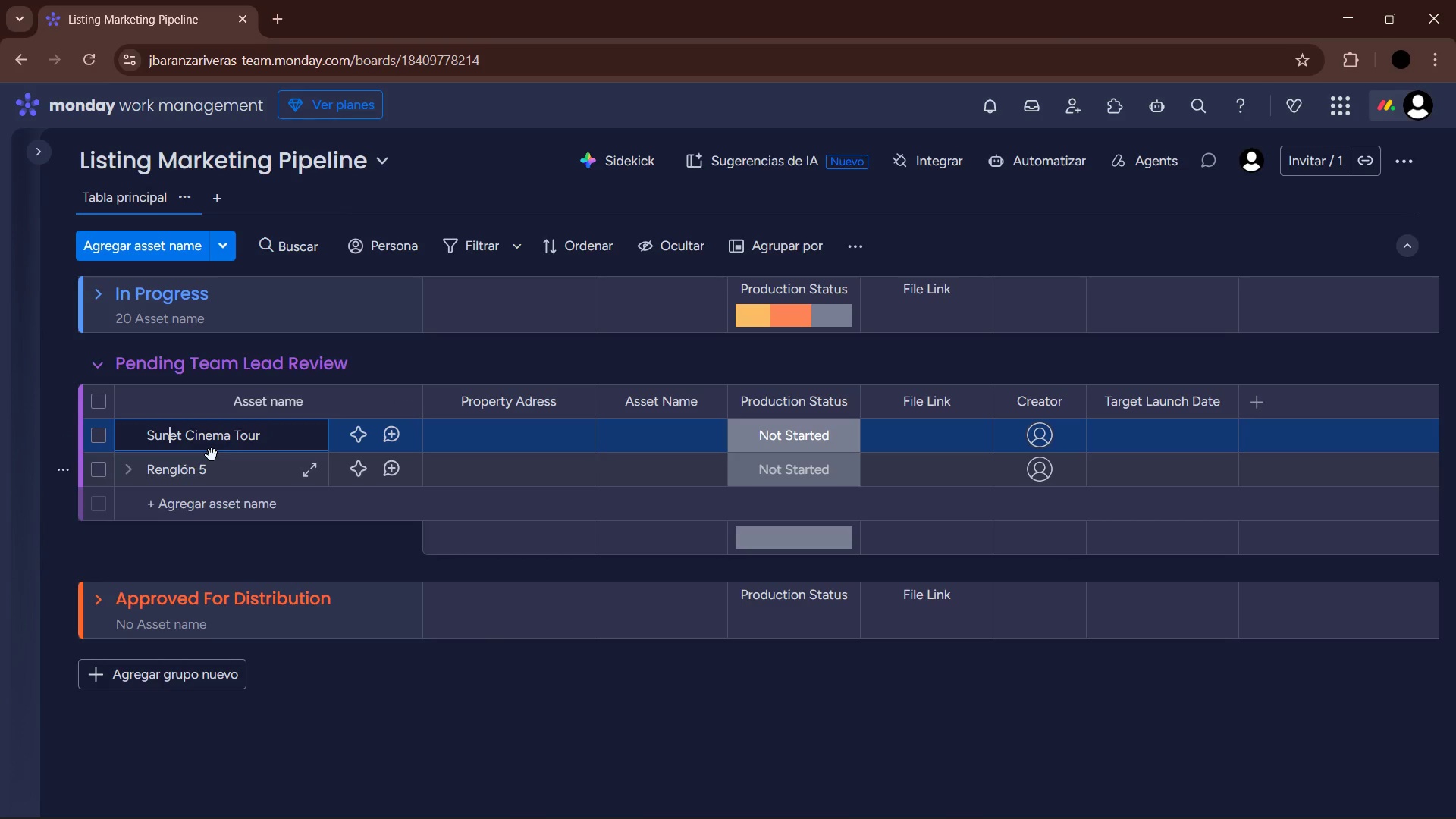 
key(S)
 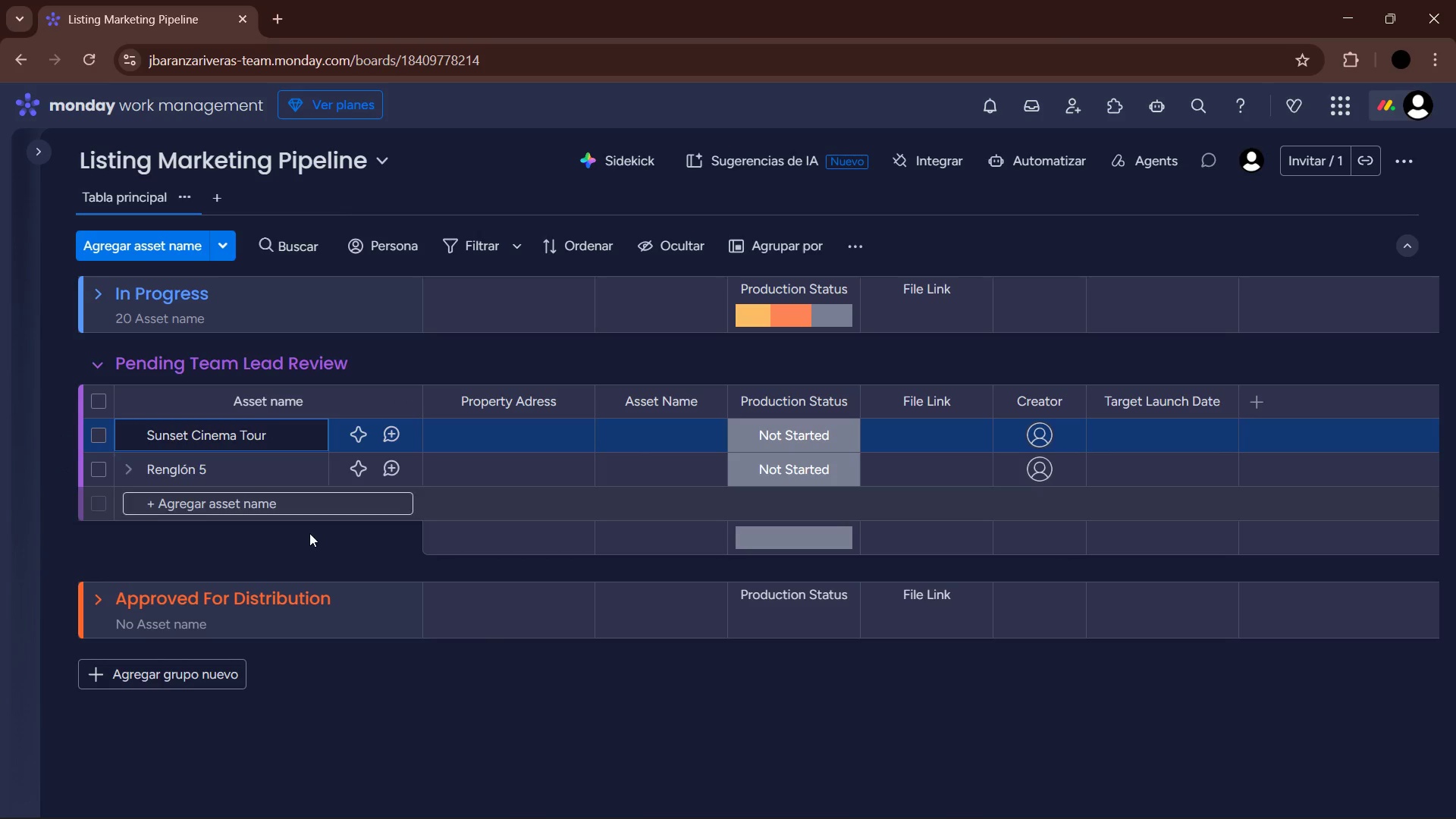 
left_click([322, 547])
 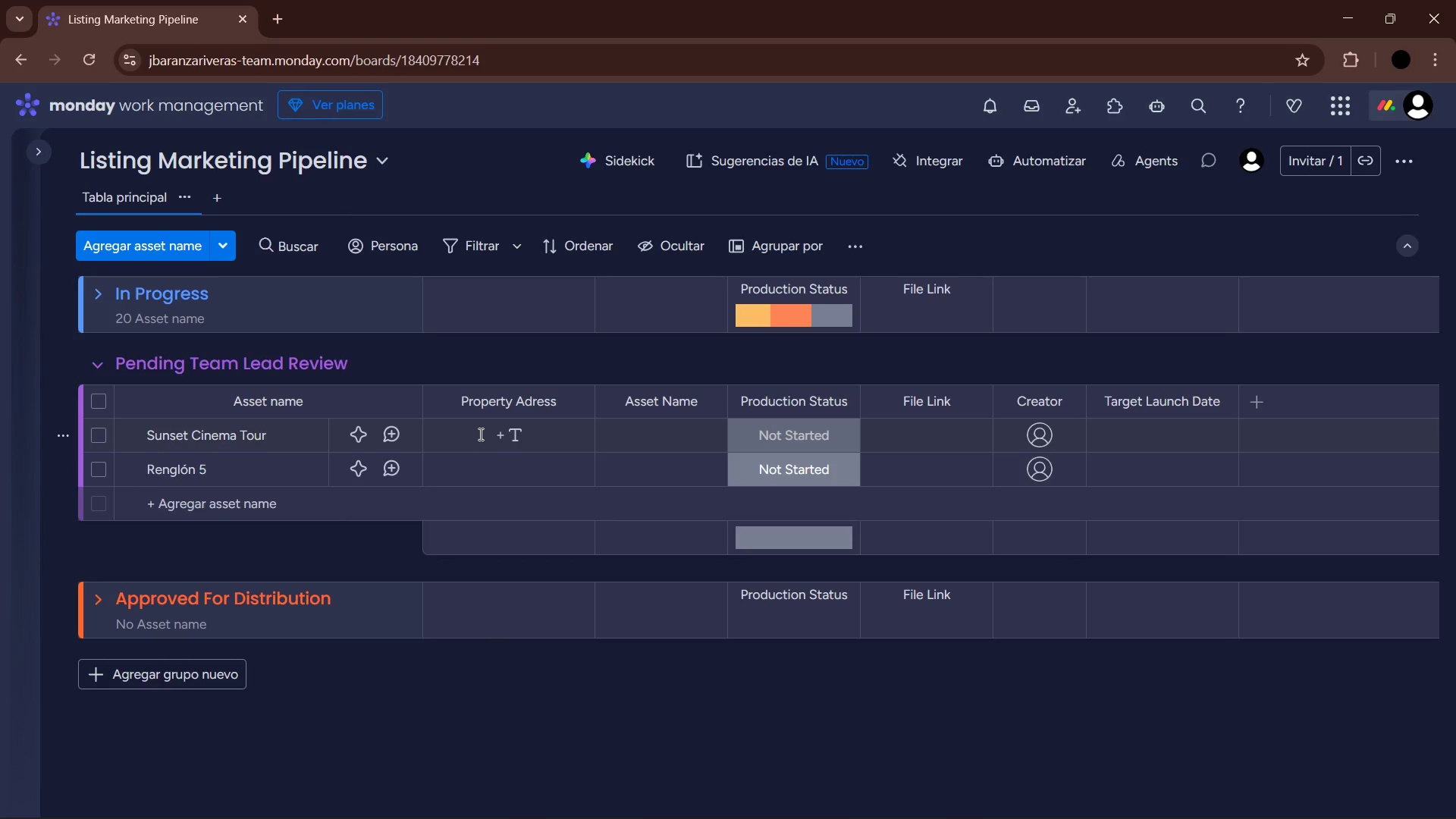 
left_click([479, 434])
 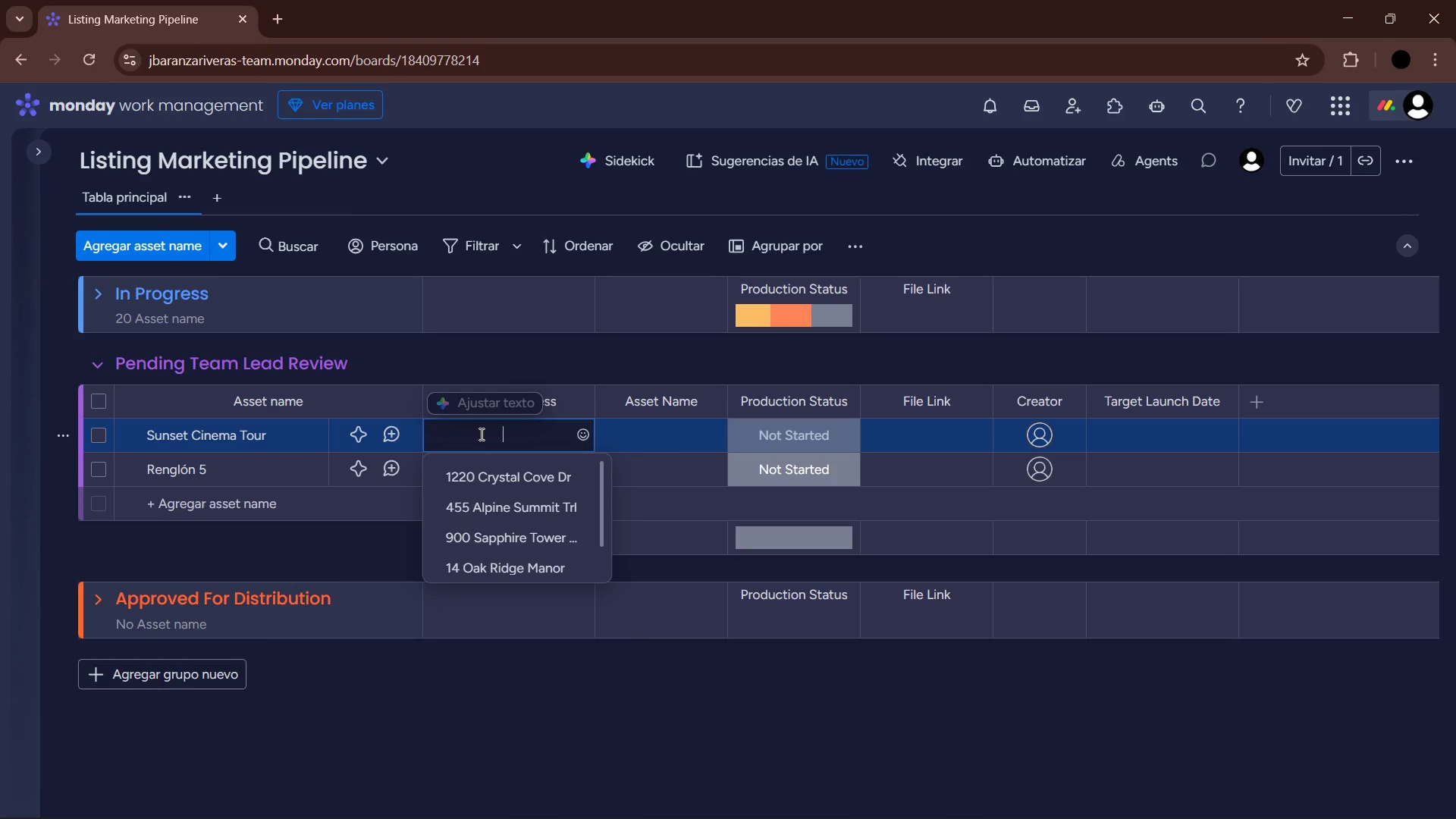 
wait(11.72)
 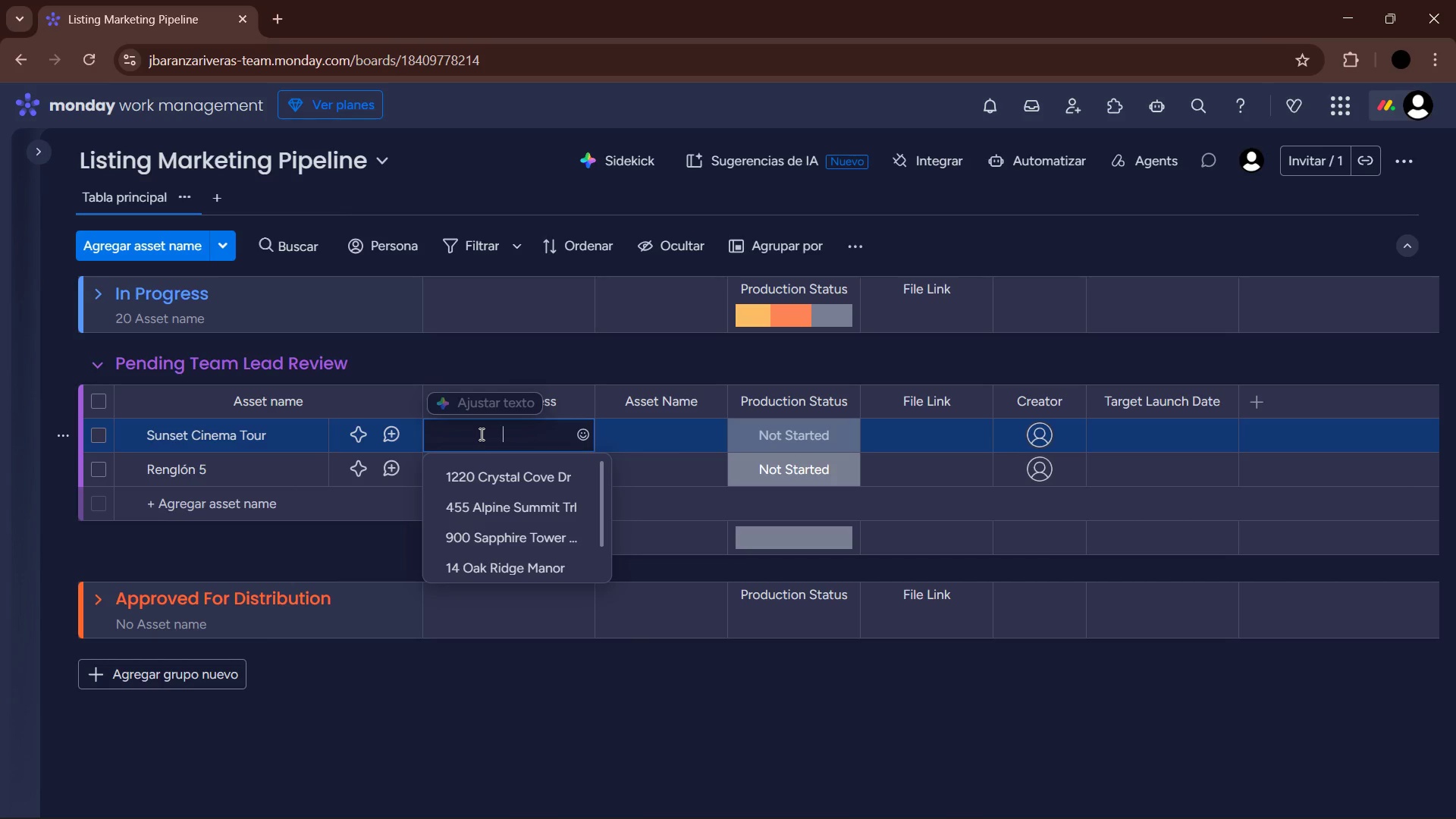 
left_click([838, 799])
 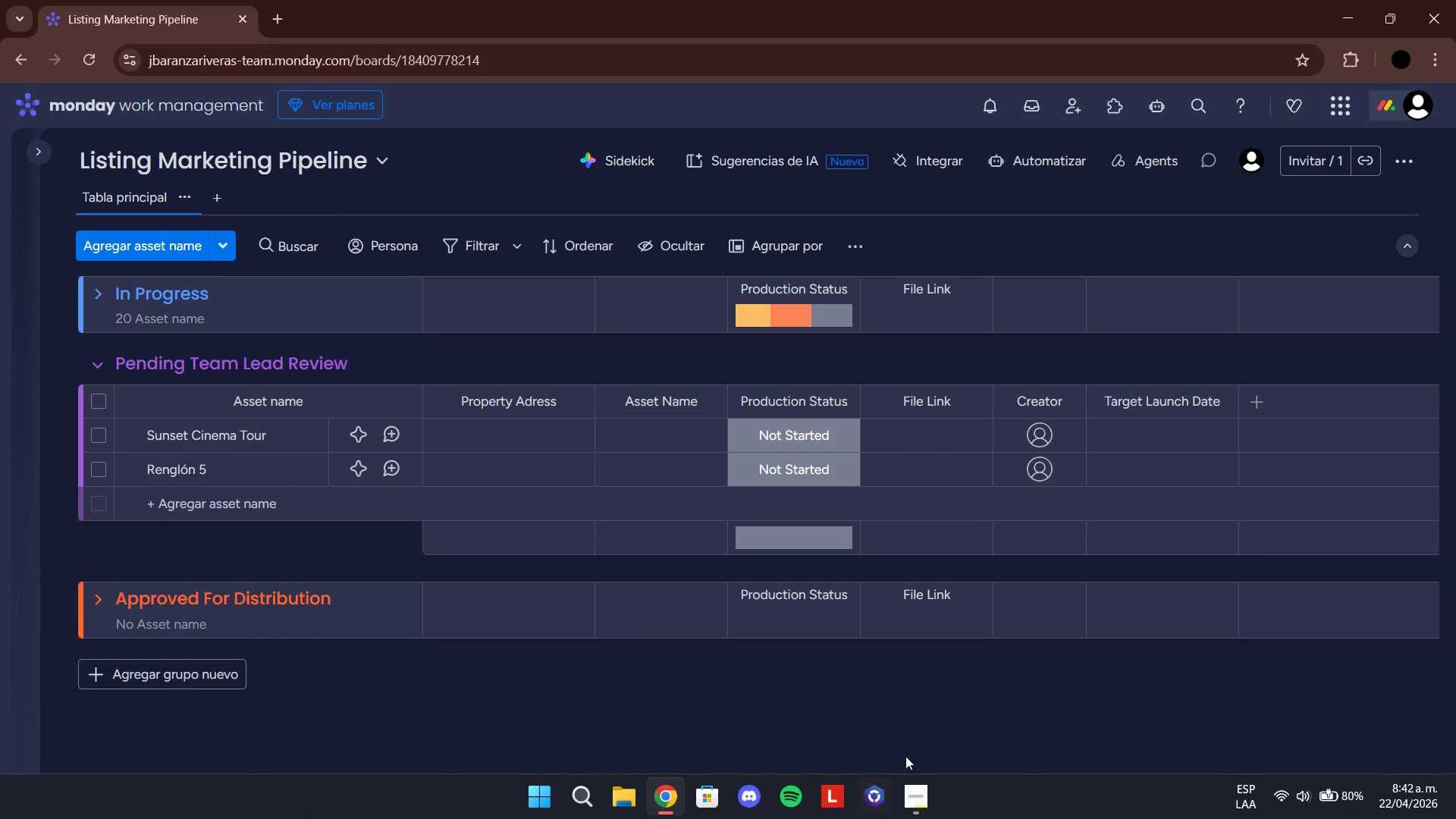 
left_click([911, 803])